 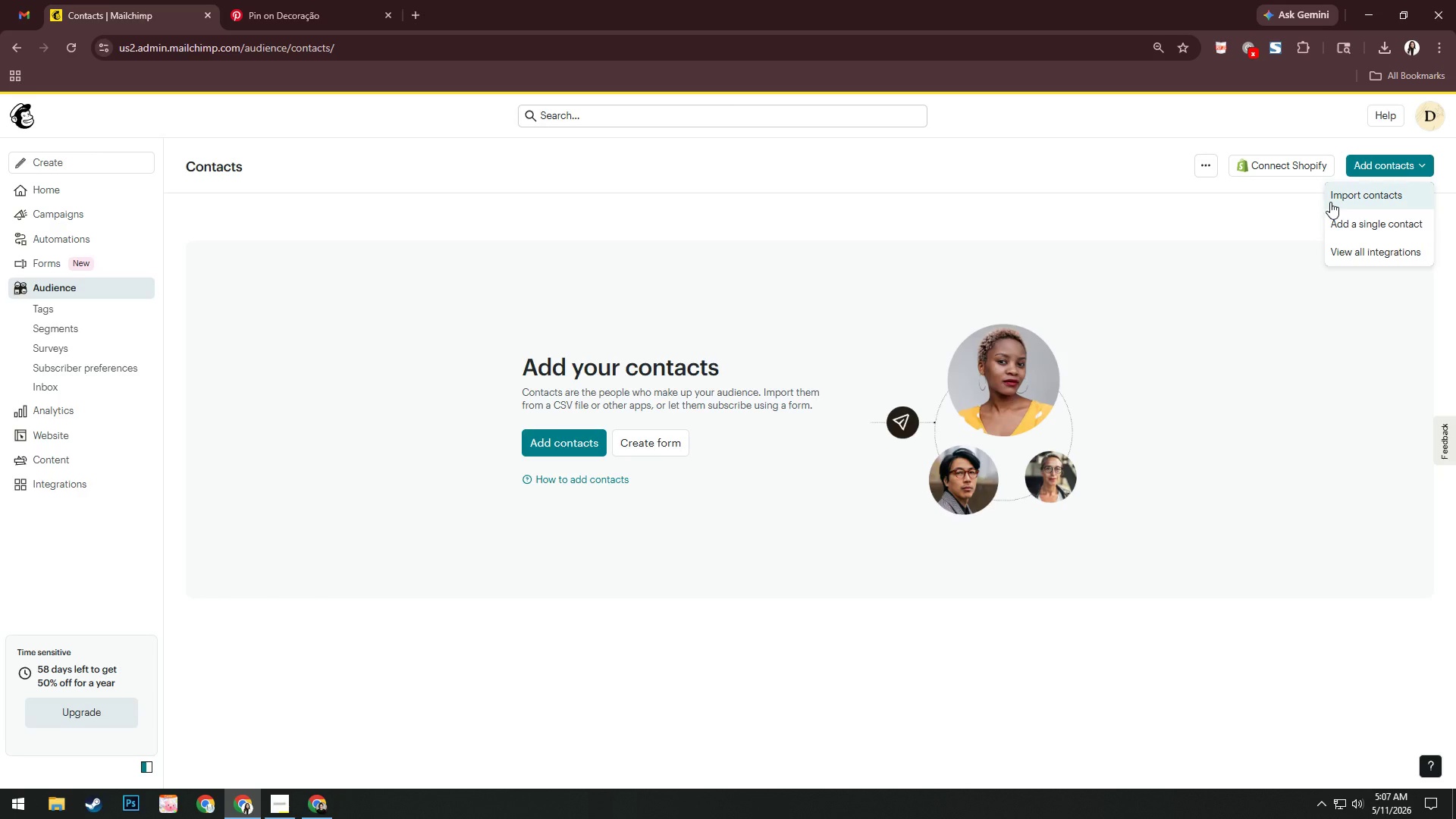 
left_click([1336, 199])
 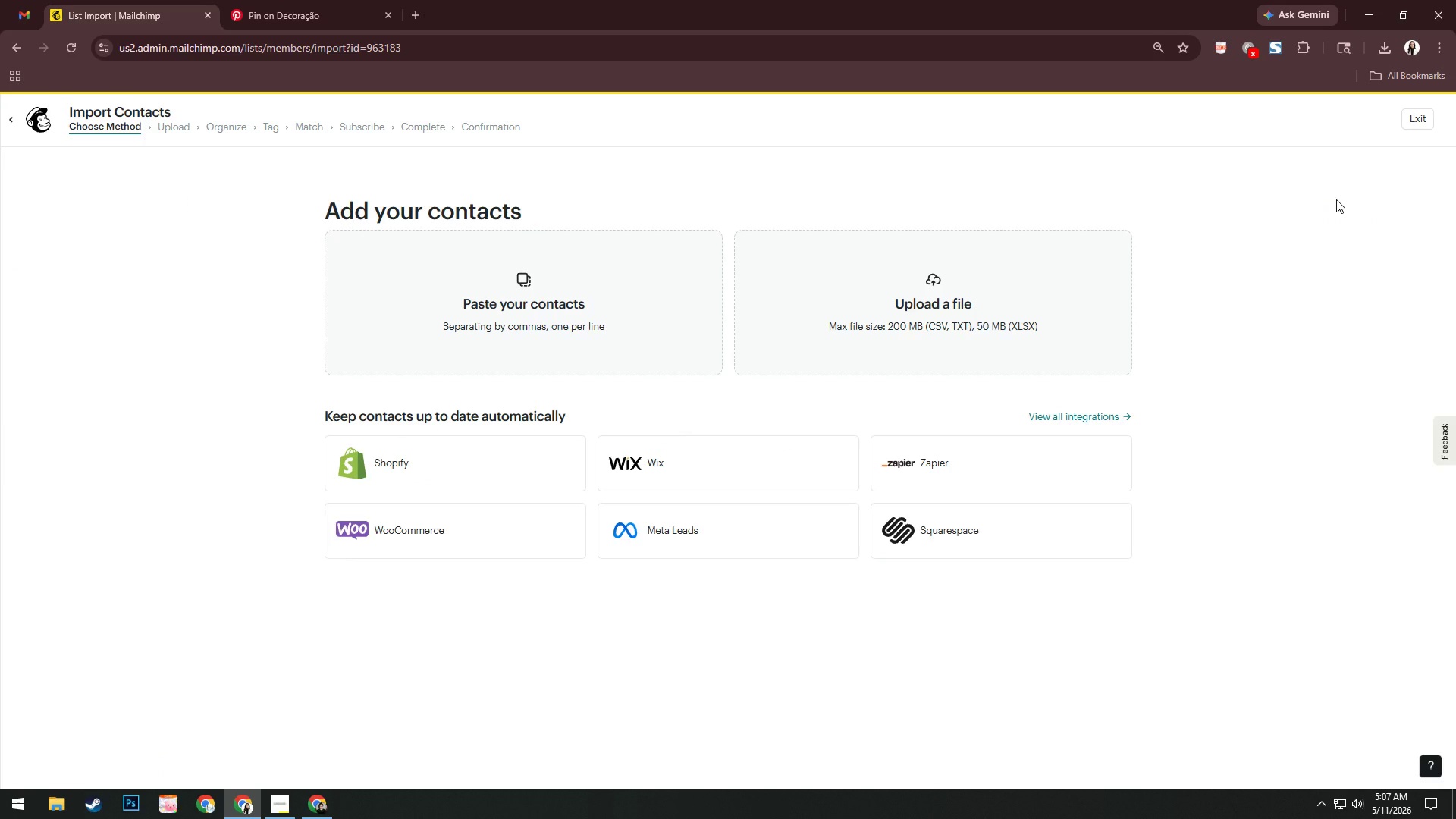 
left_click([973, 306])
 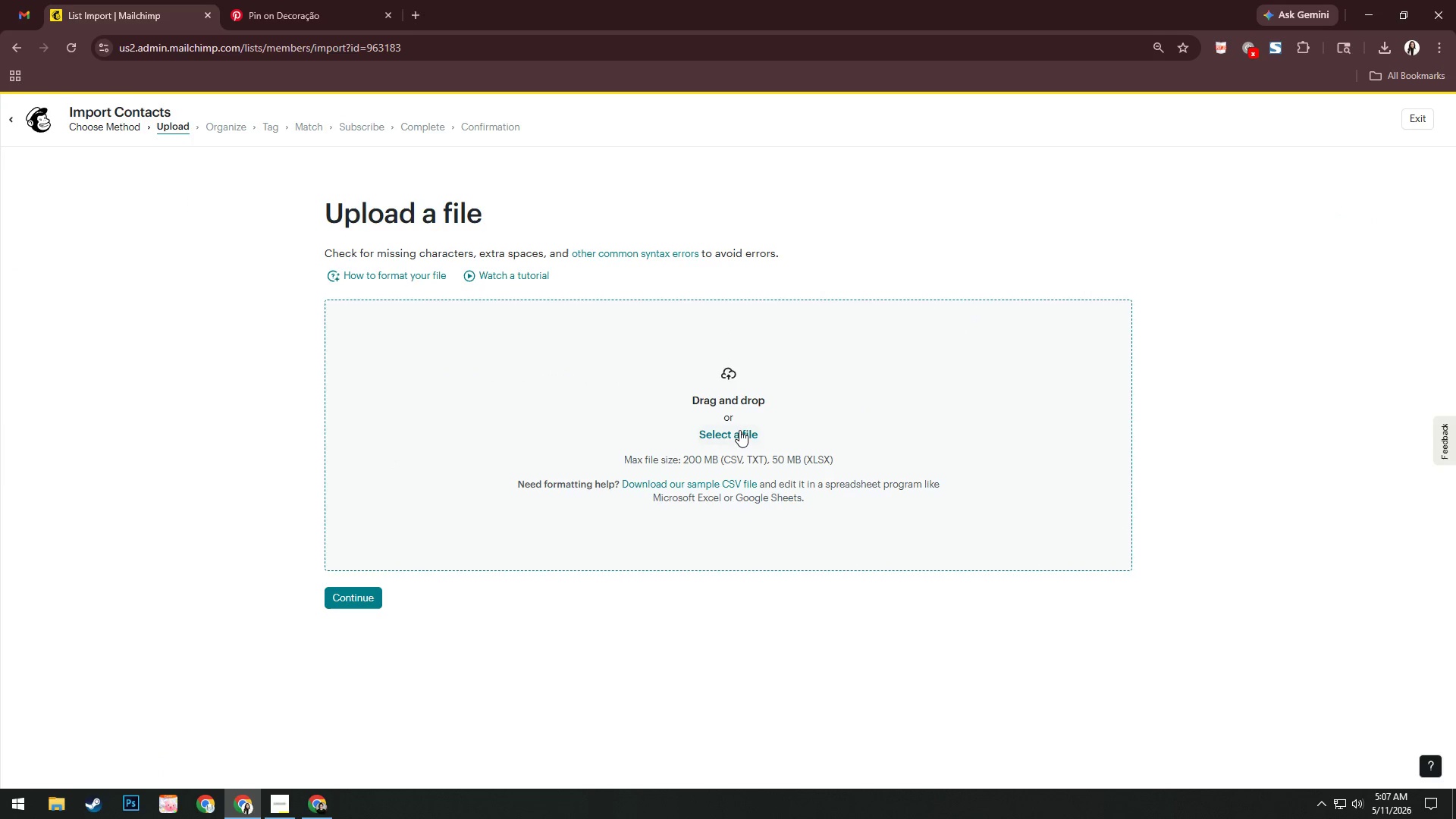 
key(Alt+AltLeft)
 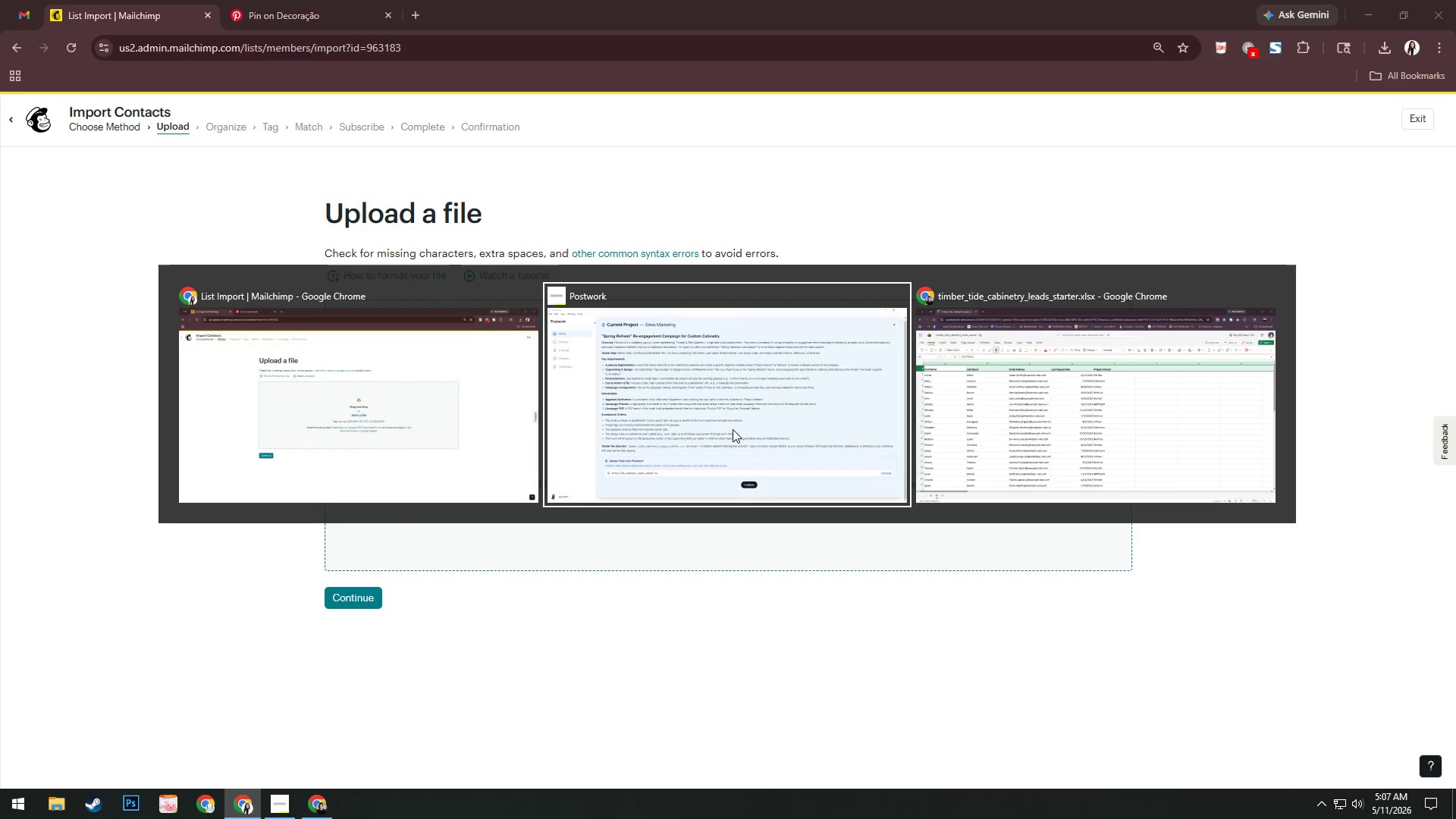 
key(Alt+Tab)